 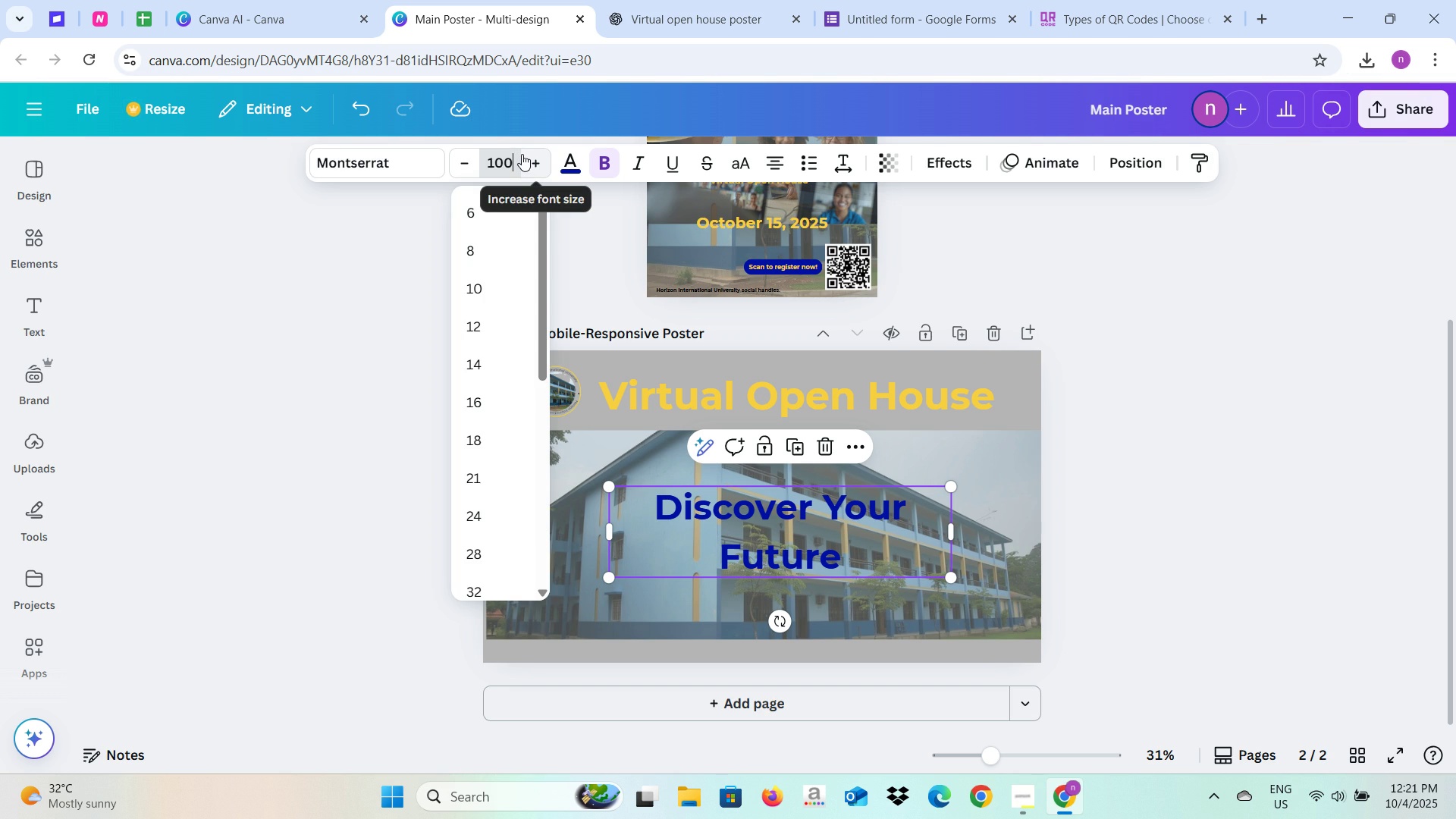 
key(Enter)
 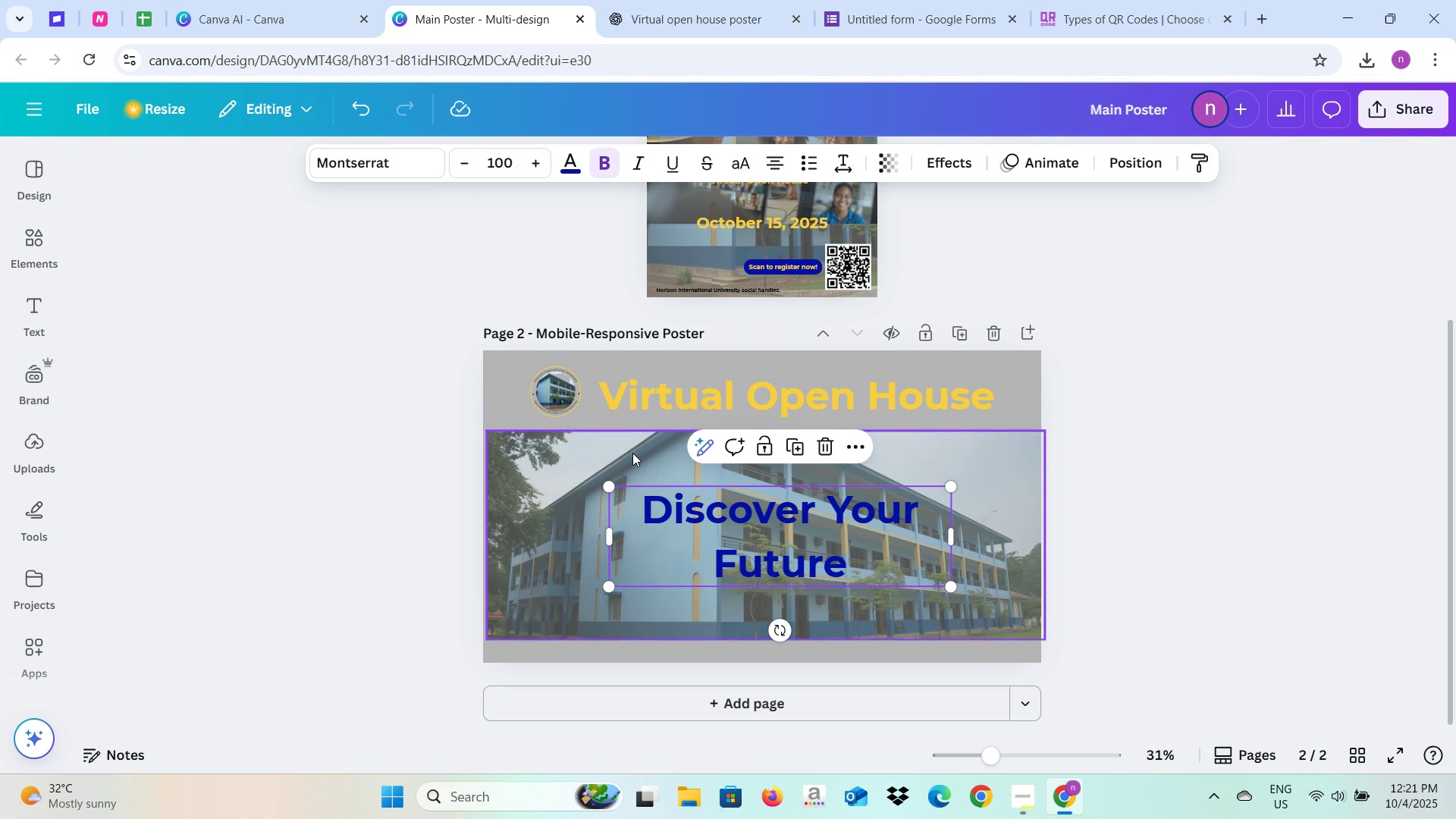 
left_click([748, 510])
 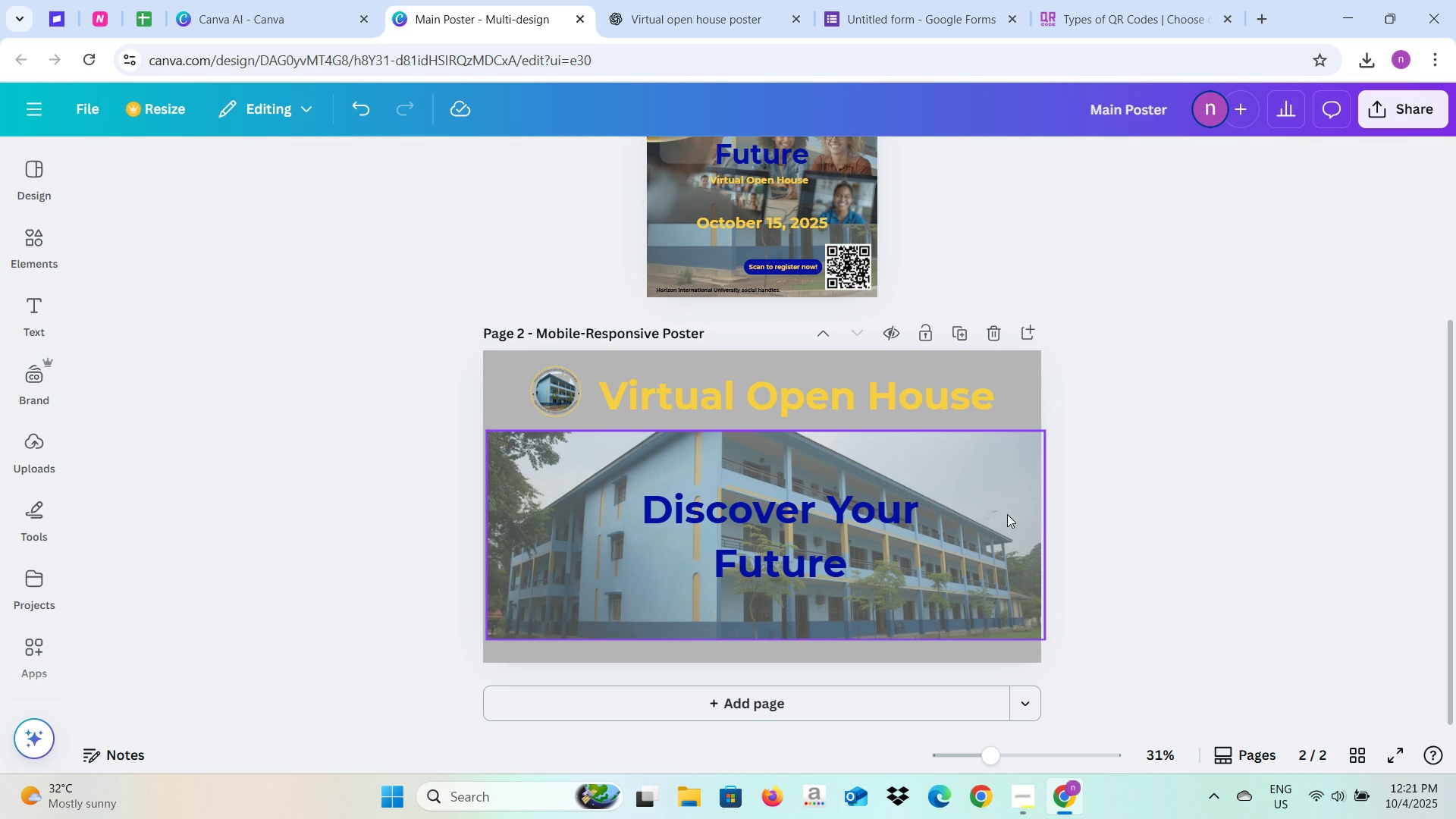 
wait(5.6)
 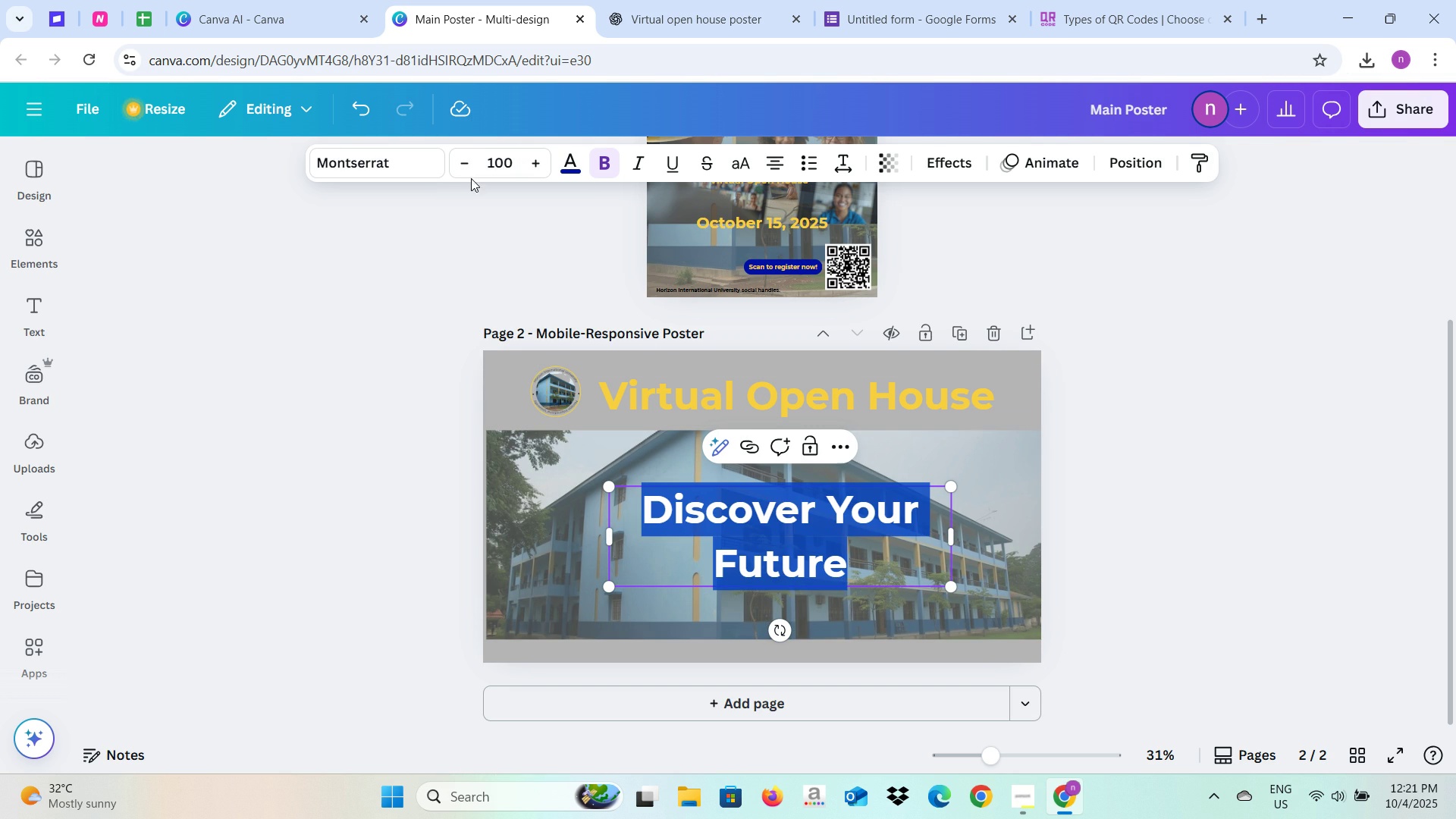 
left_click([849, 538])
 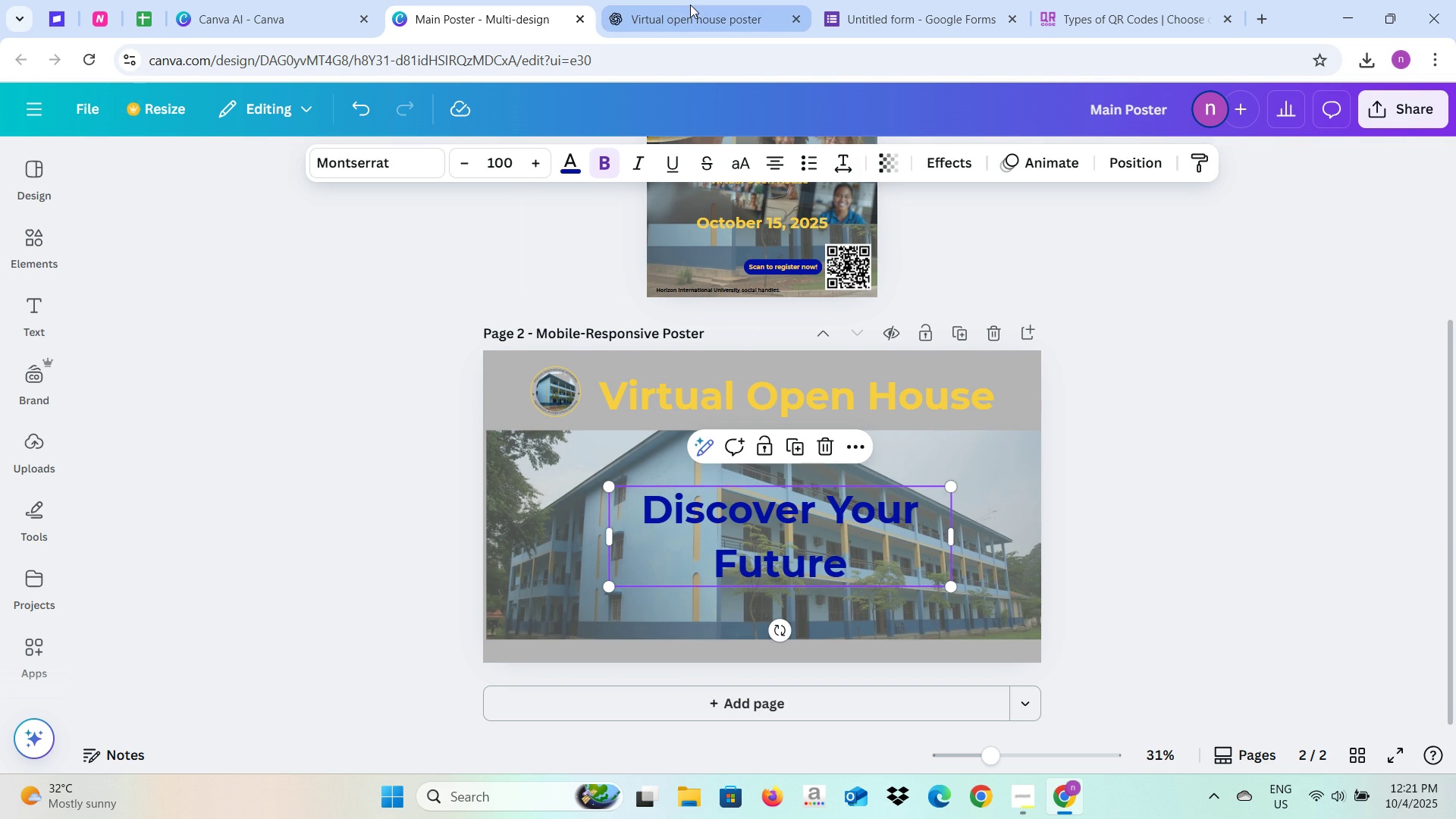 
left_click([690, 5])
 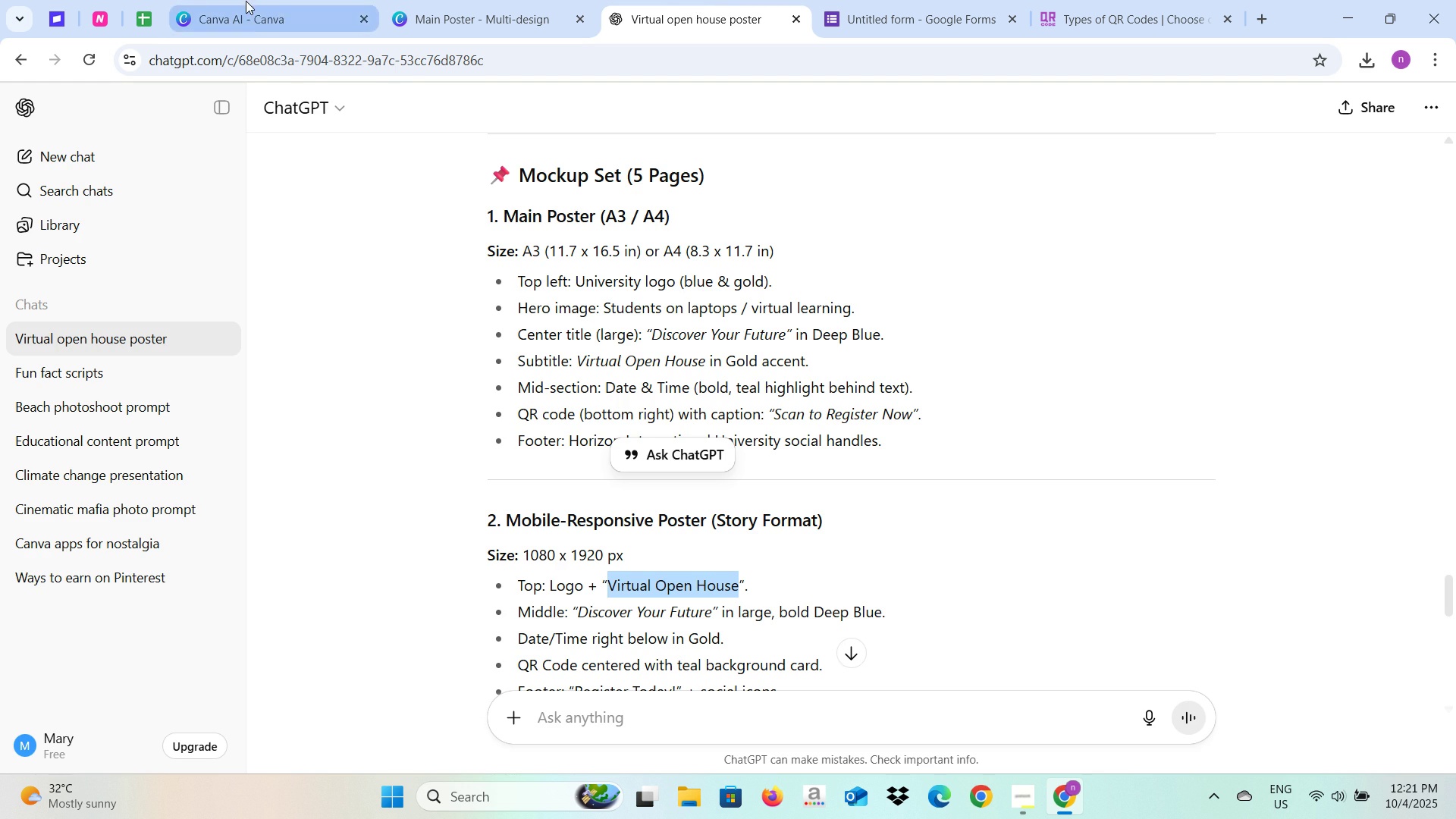 
left_click([246, 0])
 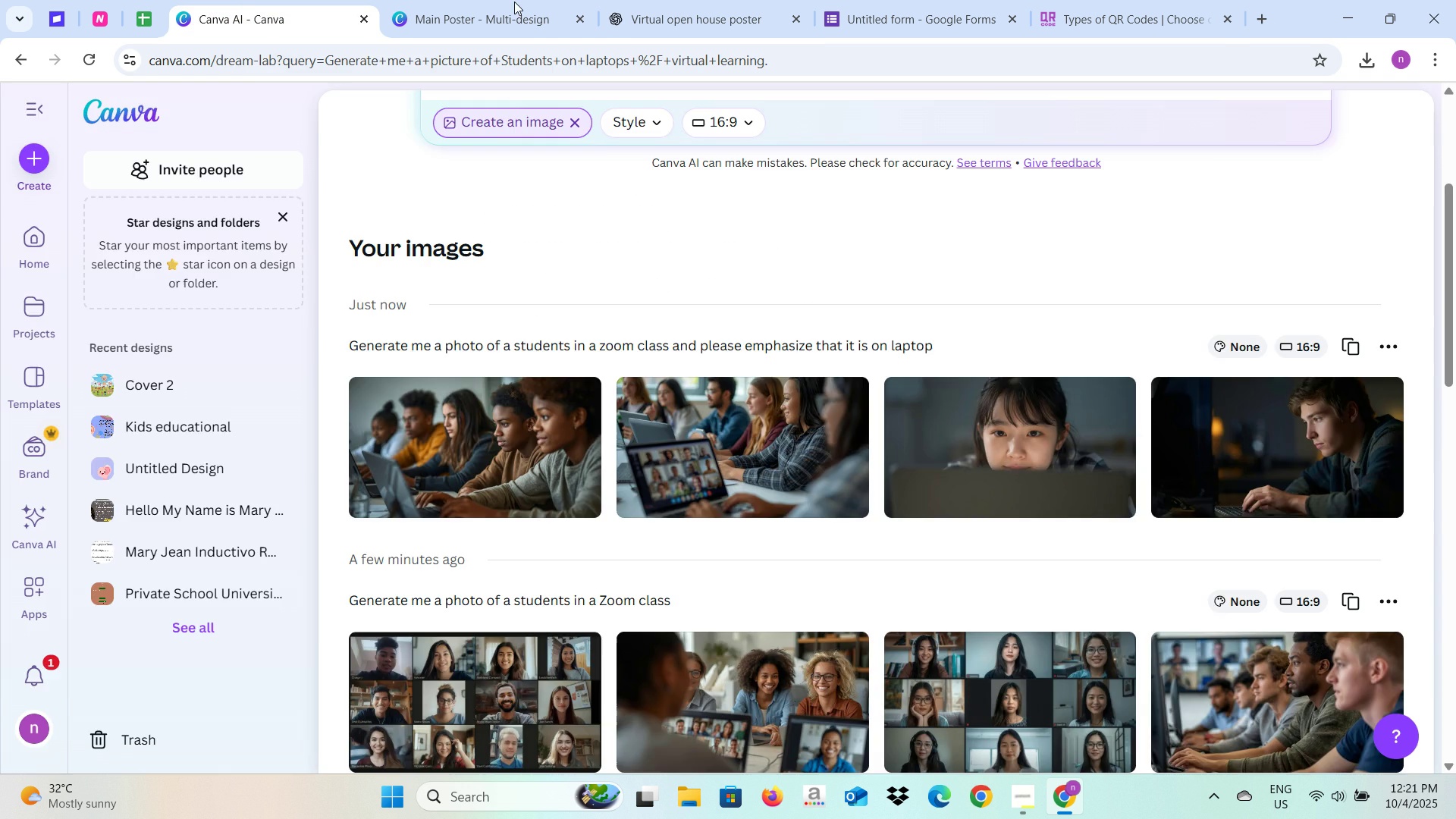 
left_click([514, 2])
 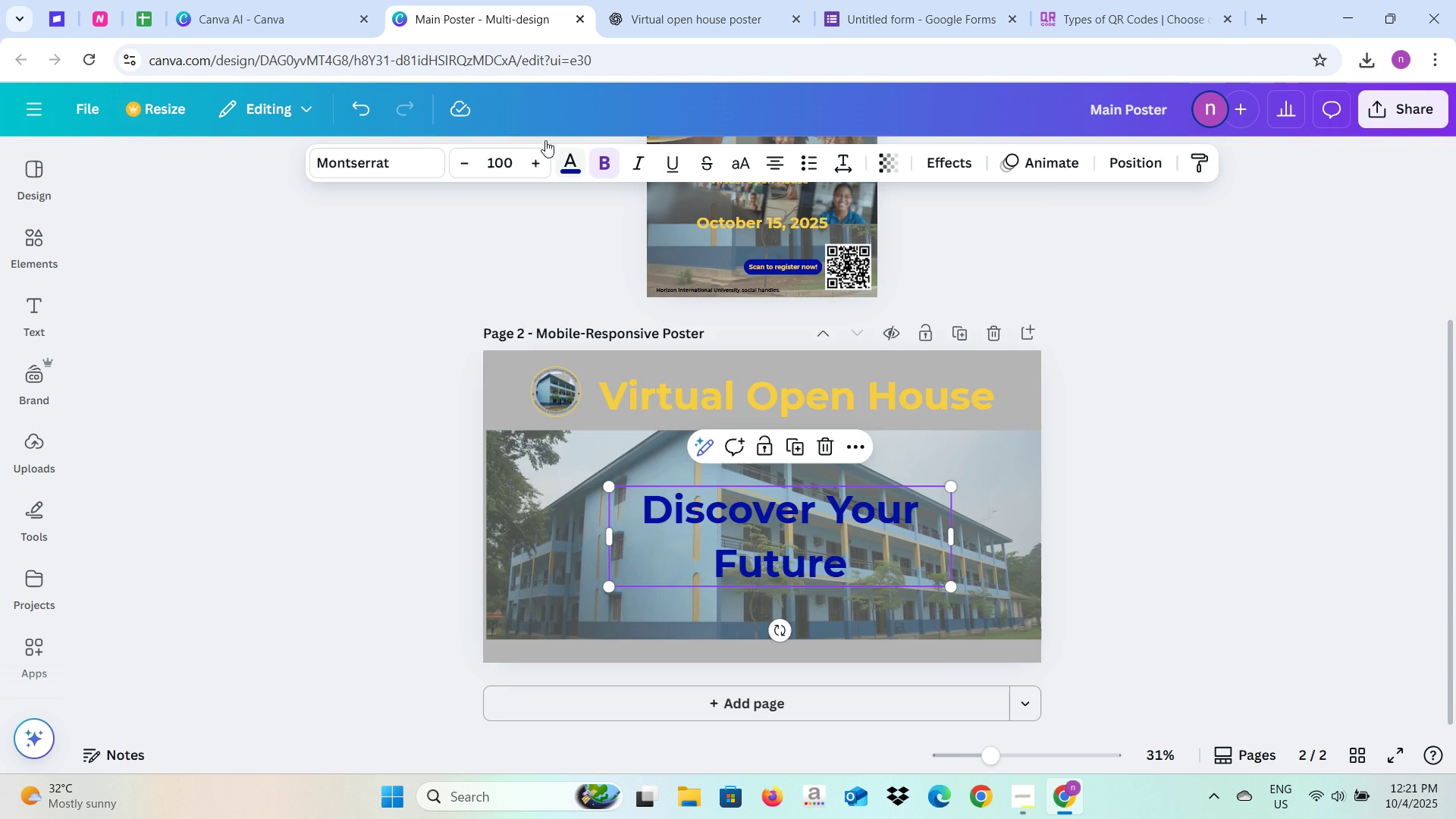 
scroll: coordinate [721, 406], scroll_direction: up, amount: 2.0
 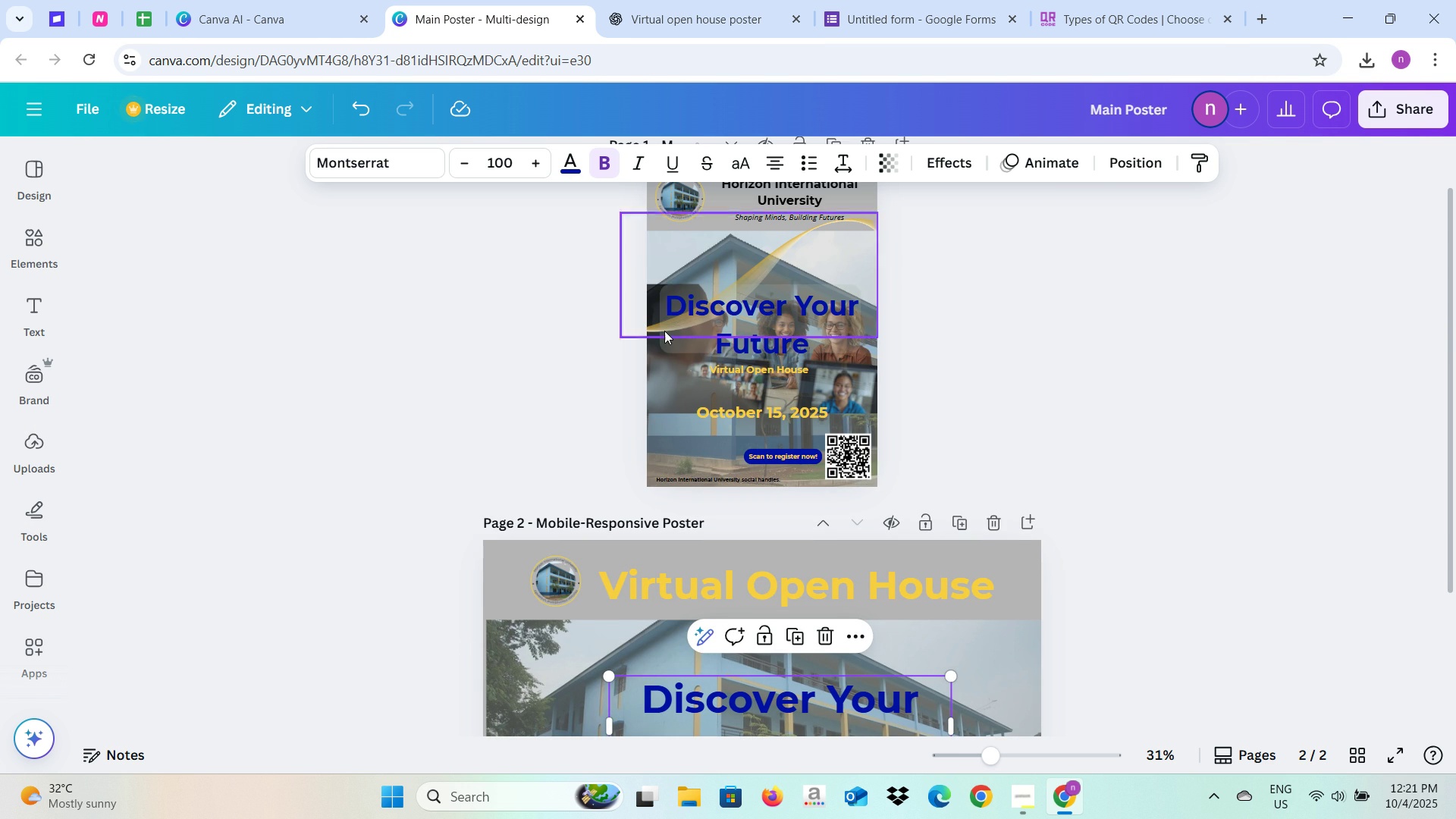 
left_click([670, 336])